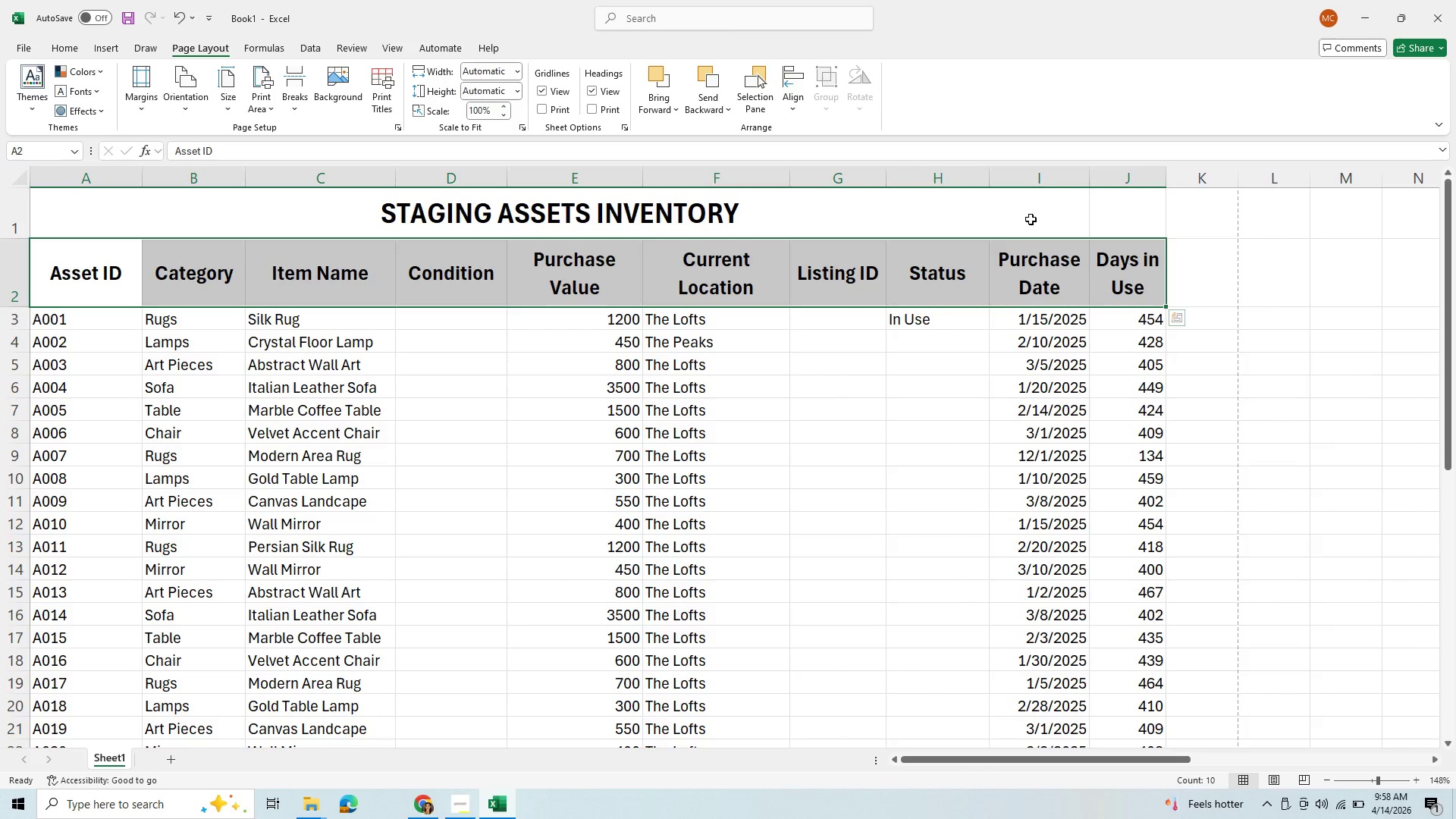 
scroll: coordinate [1001, 447], scroll_direction: down, amount: 6.0
 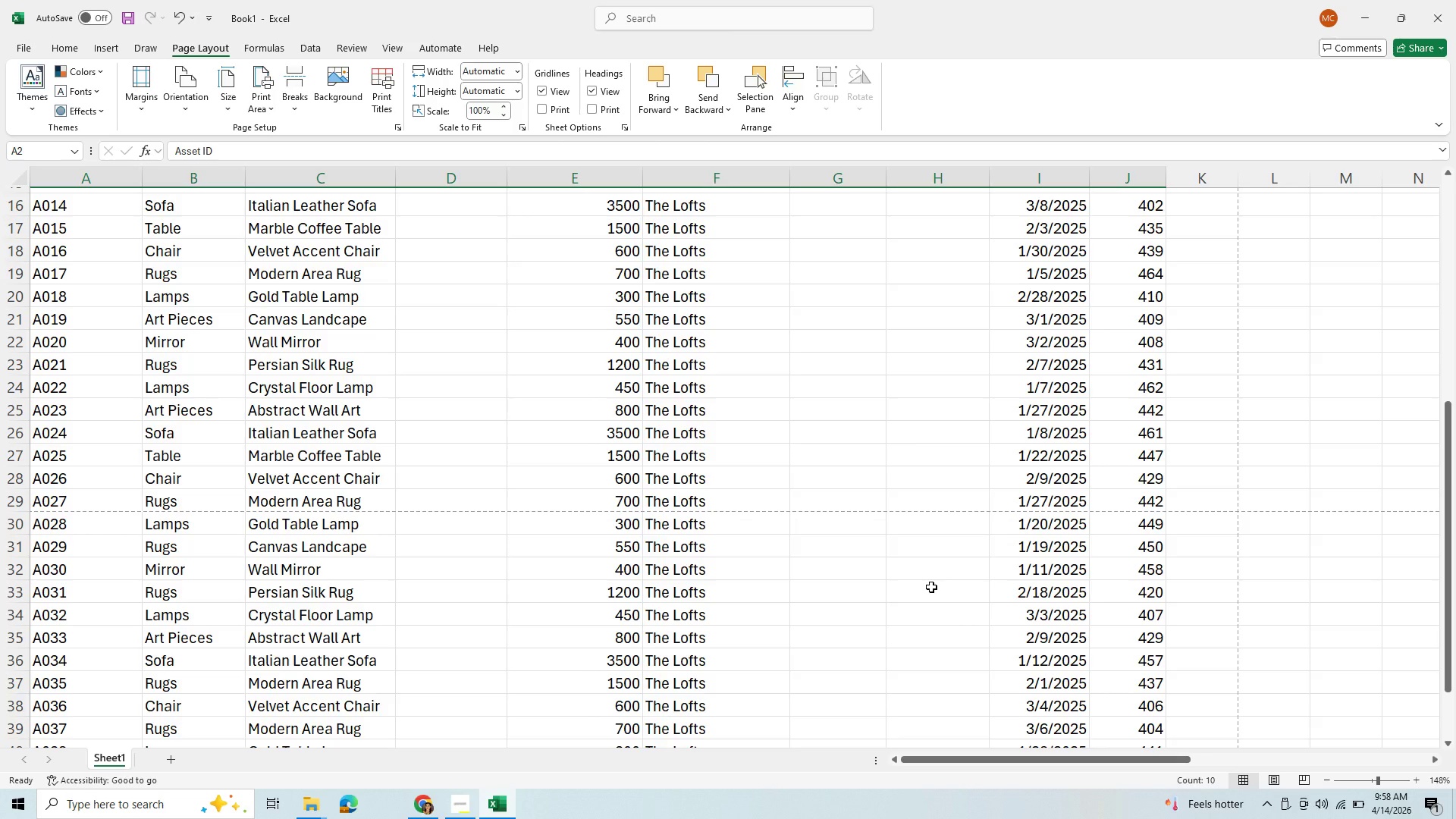 
scroll: coordinate [931, 587], scroll_direction: up, amount: 5.0
 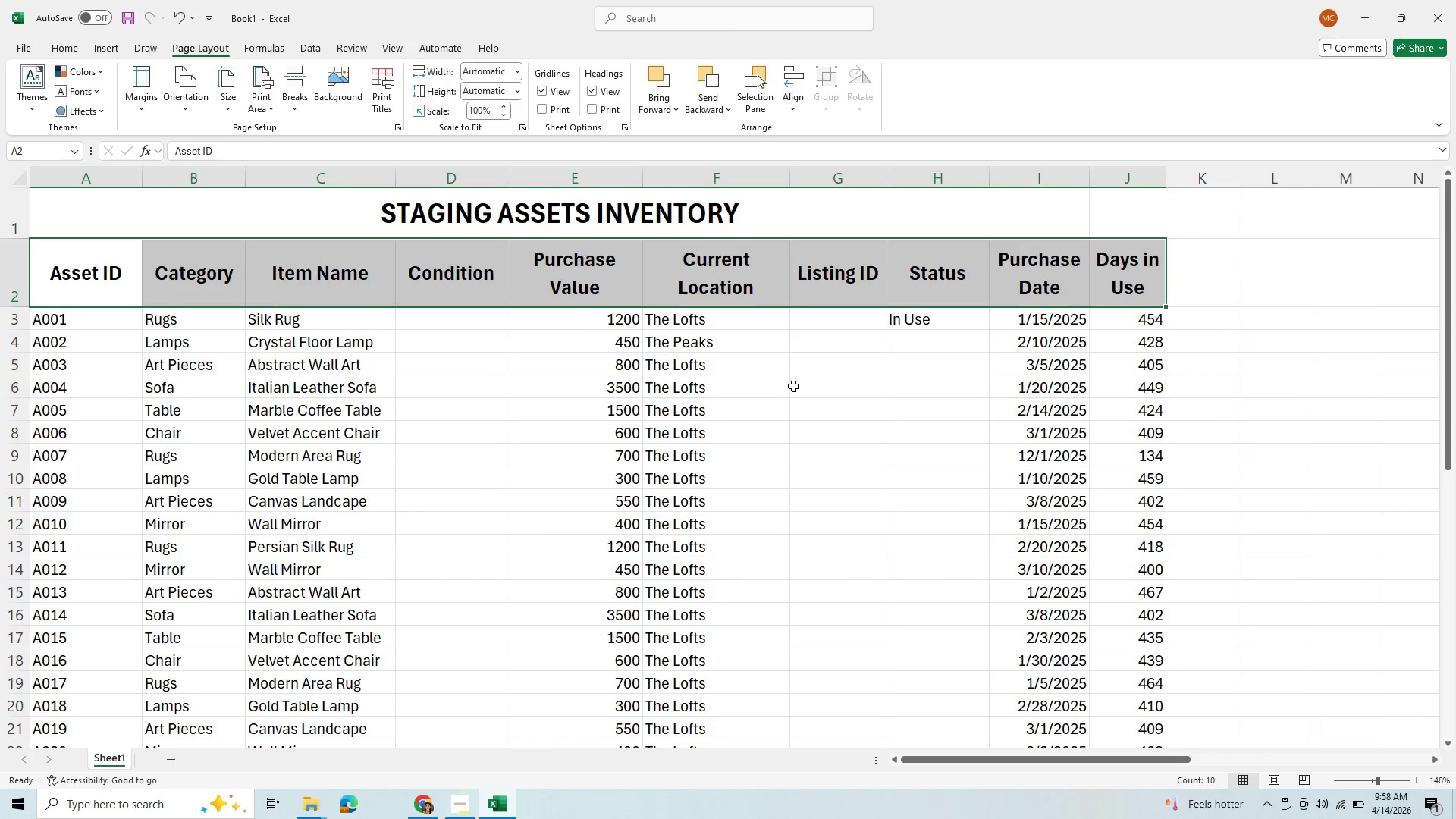 
wait(5.01)
 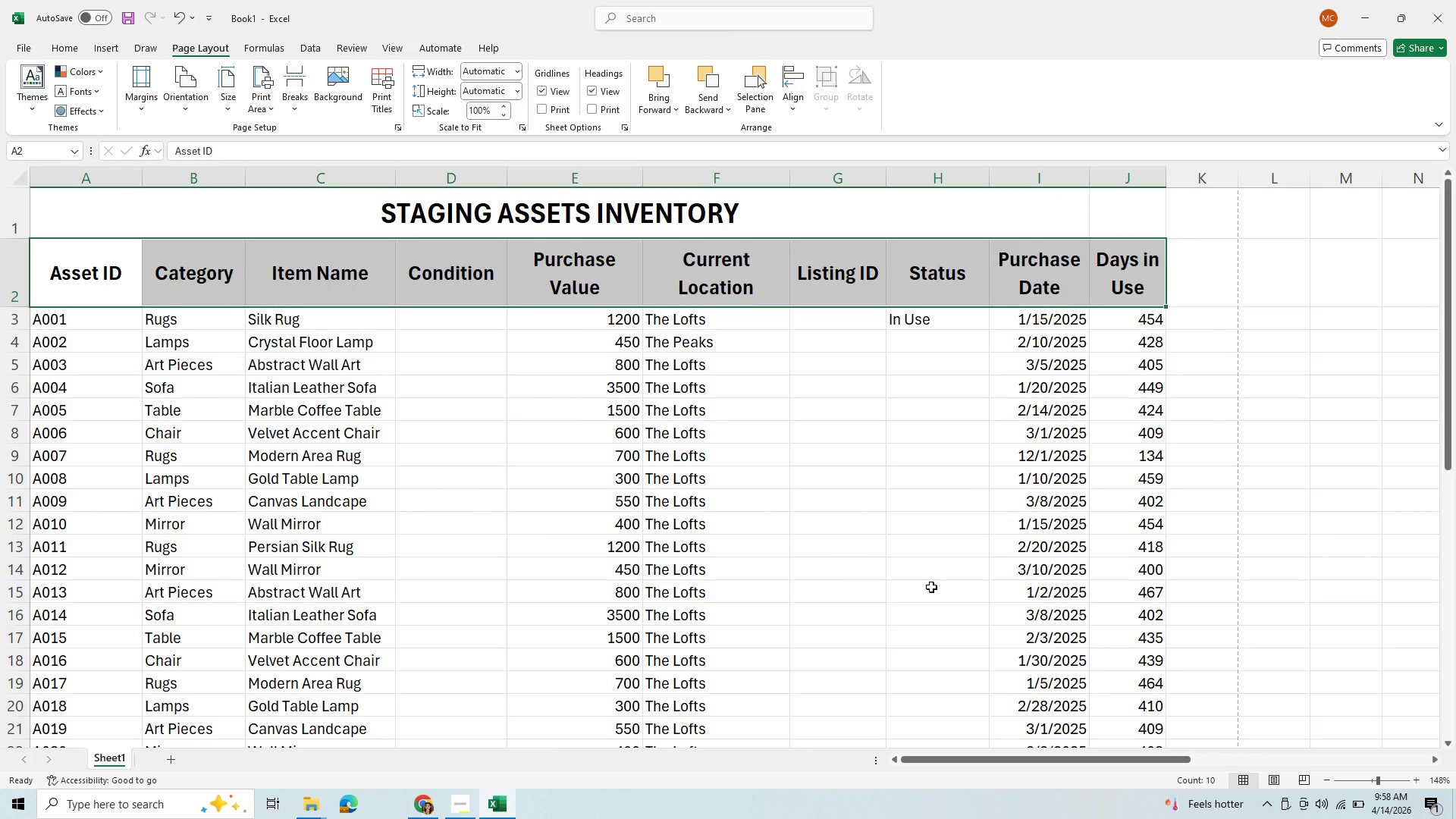 
left_click([846, 321])
 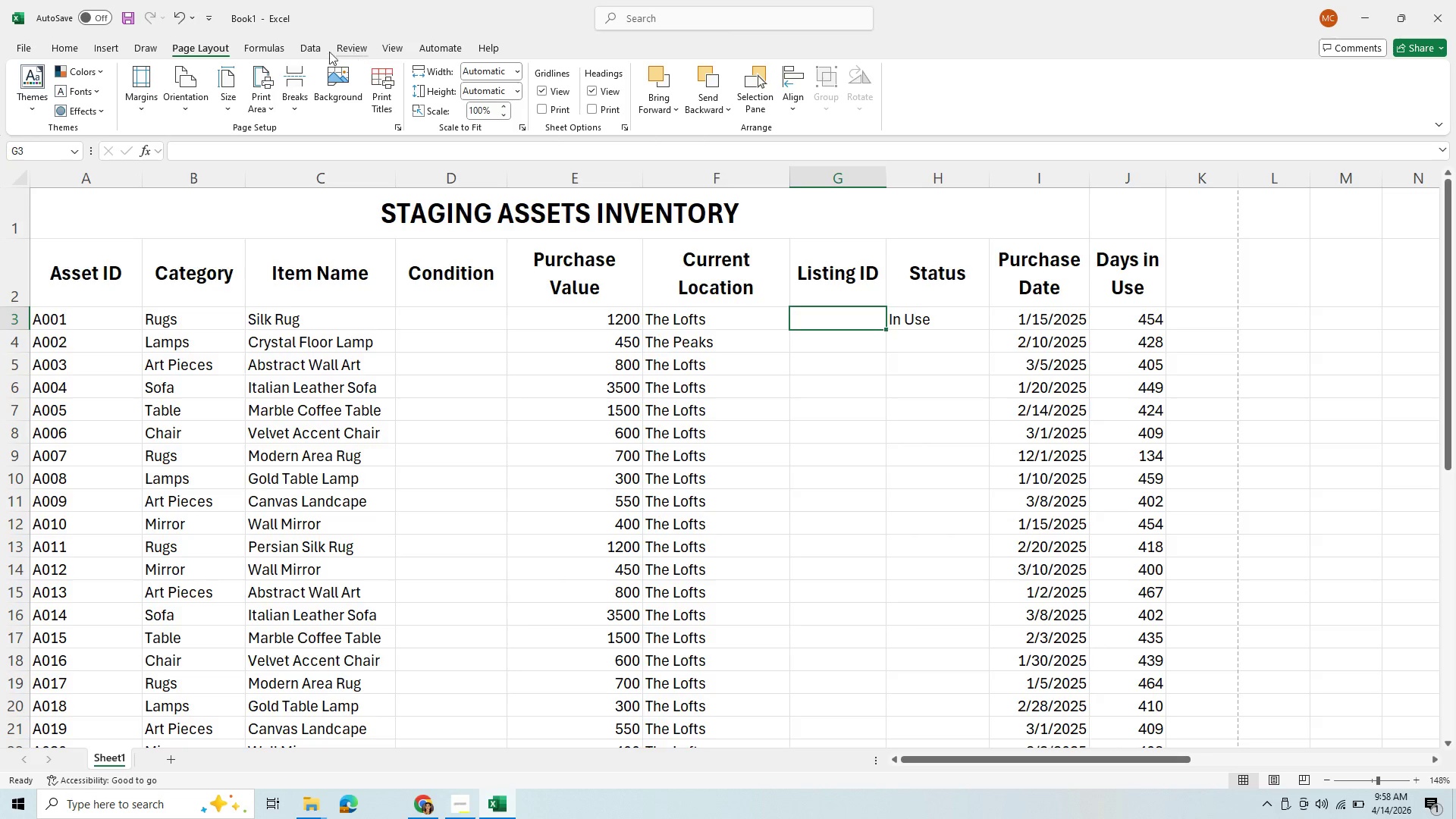 
left_click([314, 48])
 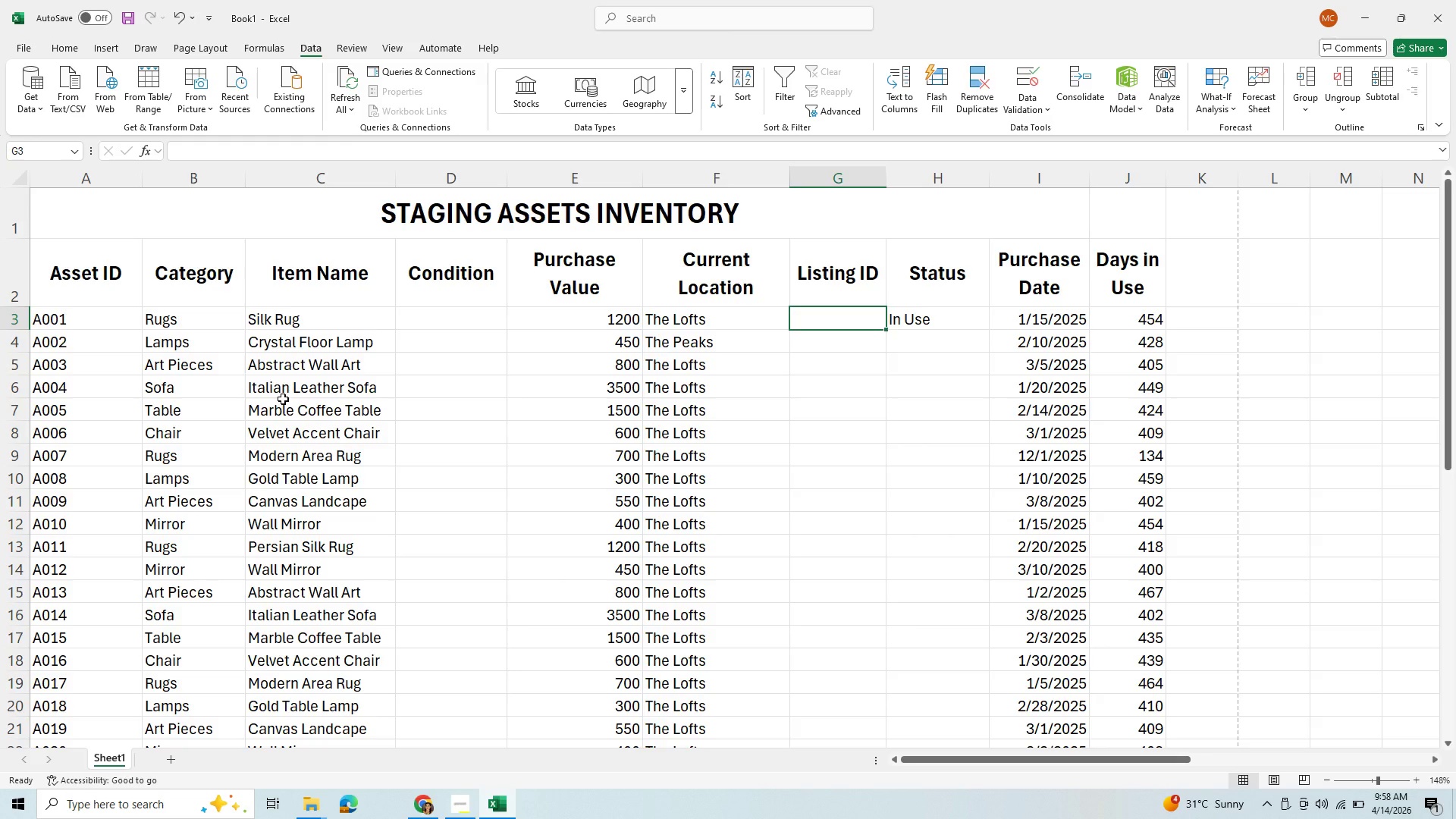 
wait(15.38)
 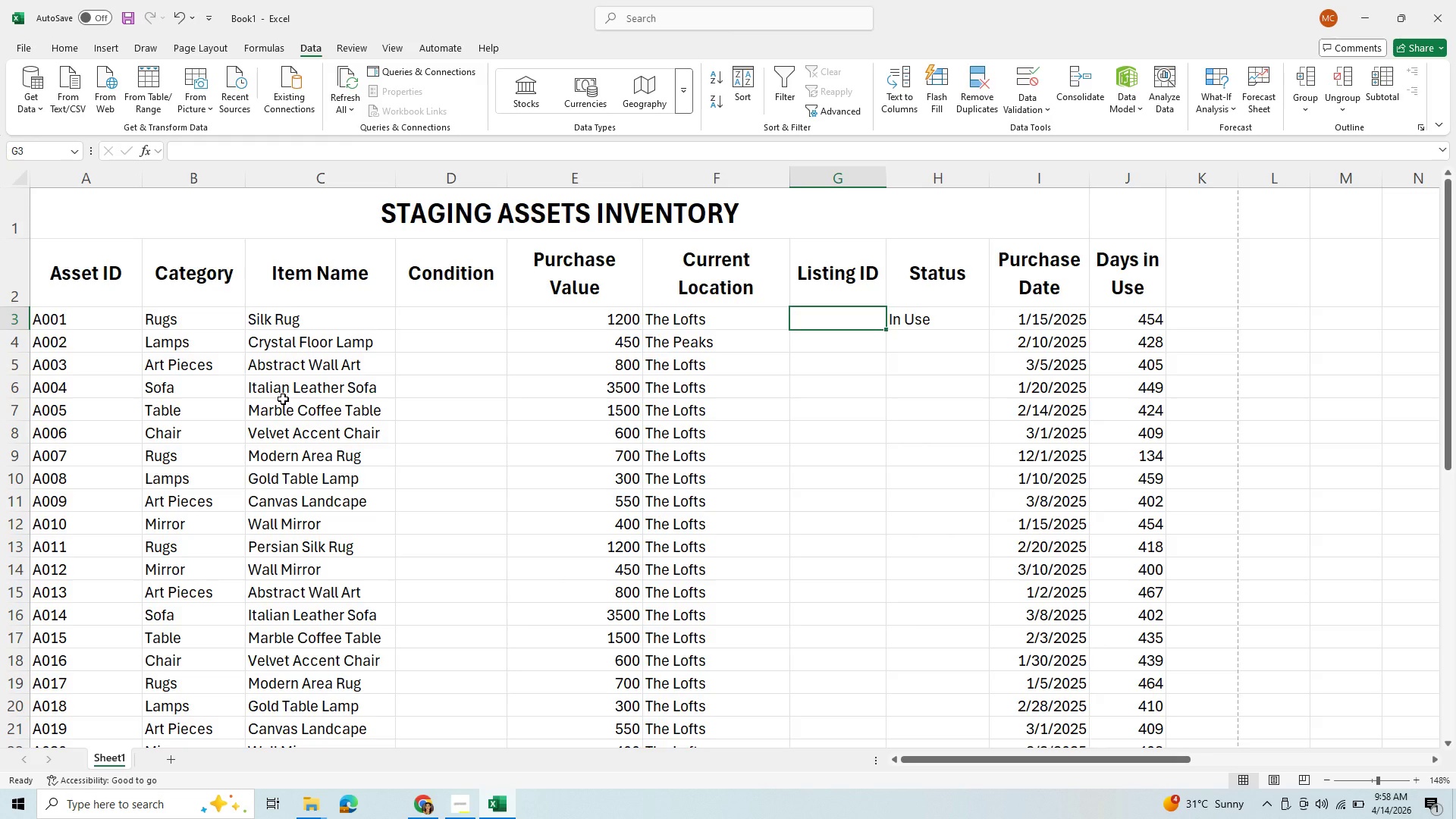 
left_click([472, 818])